 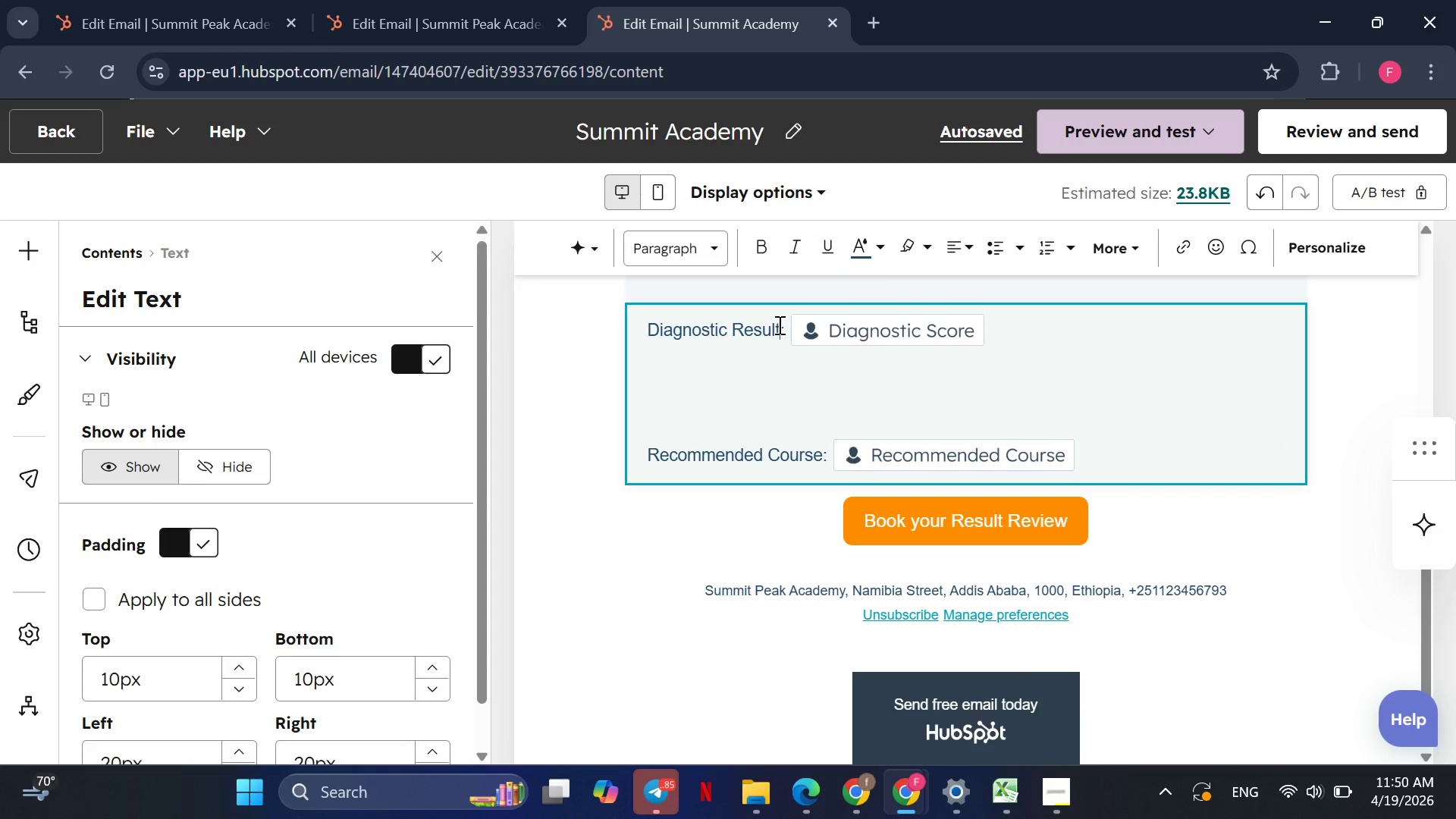 
key(Backspace)
key(Backspace)
key(Backspace)
key(Backspace)
key(Backspace)
key(Backspace)
type(Score)
 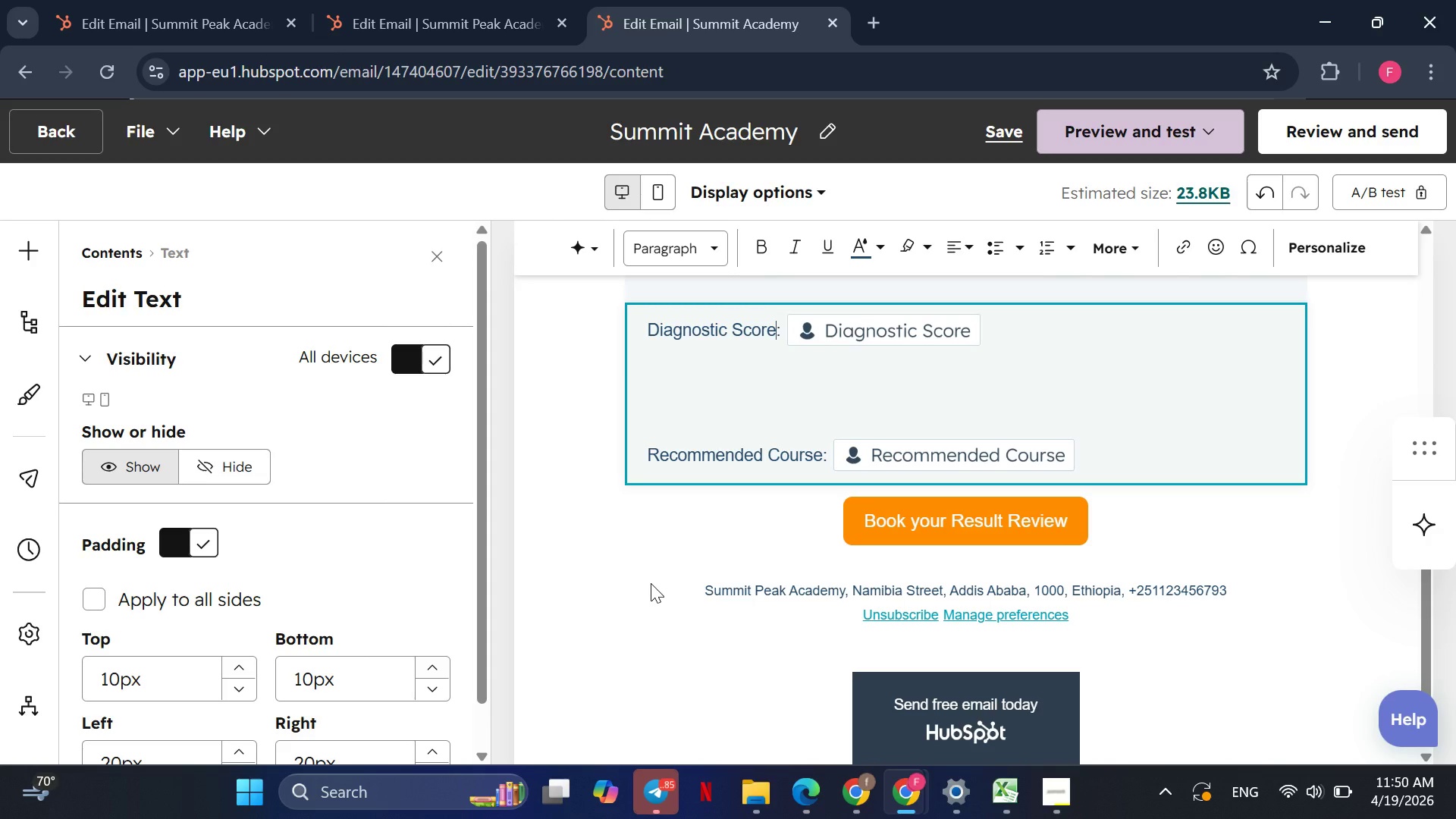 
left_click([651, 583])
 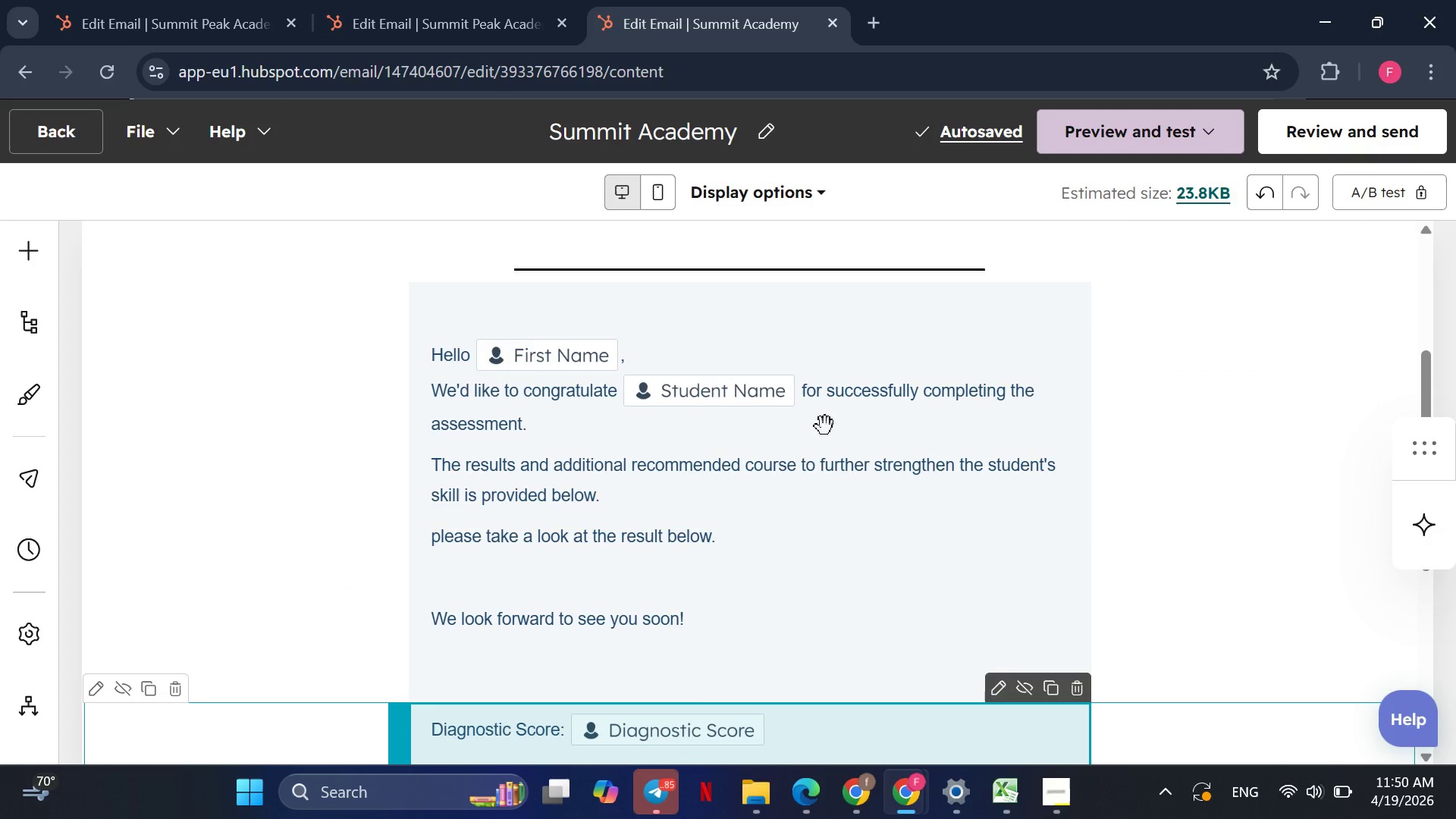 
wait(6.75)
 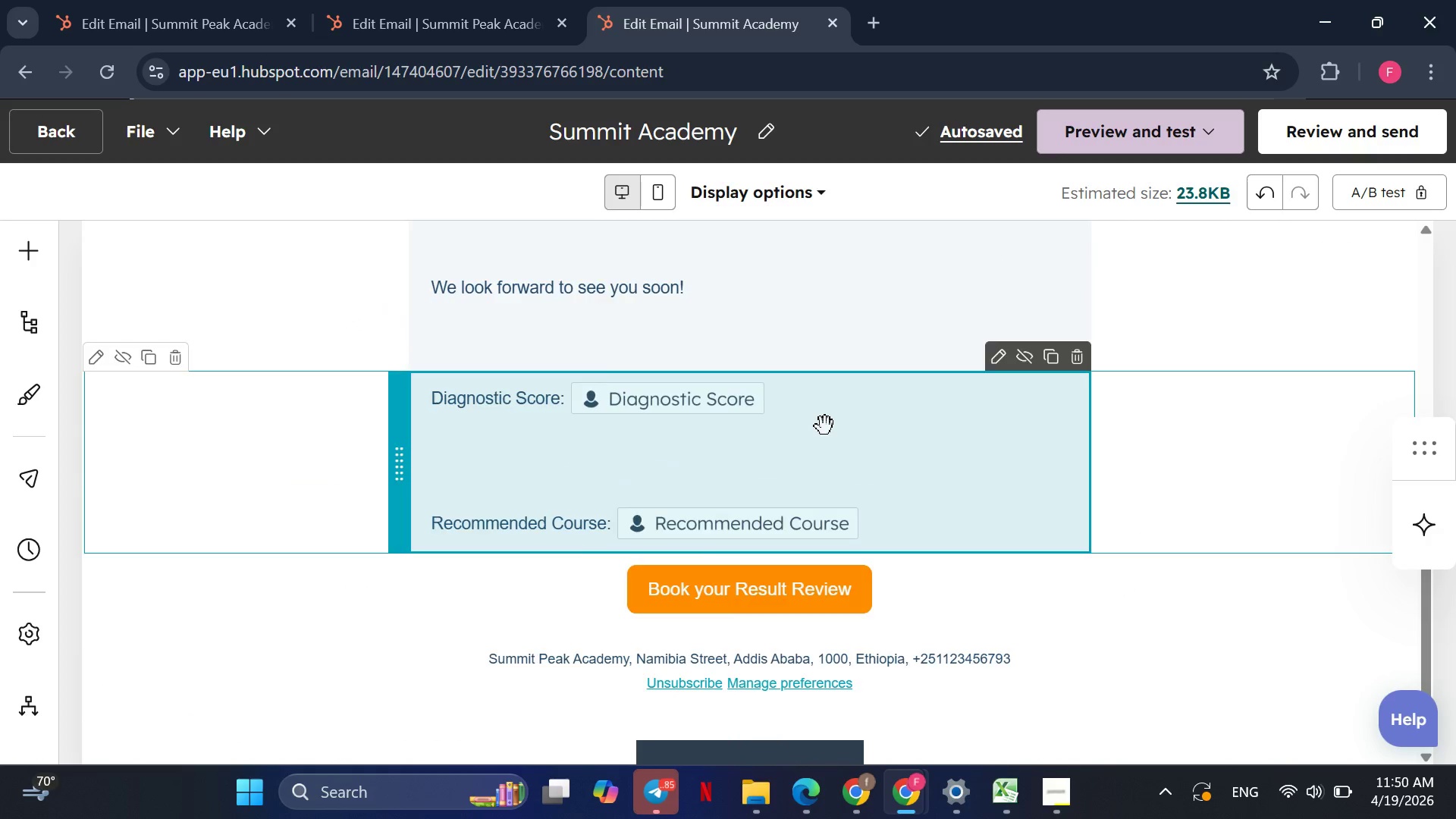 
left_click([436, 544])
 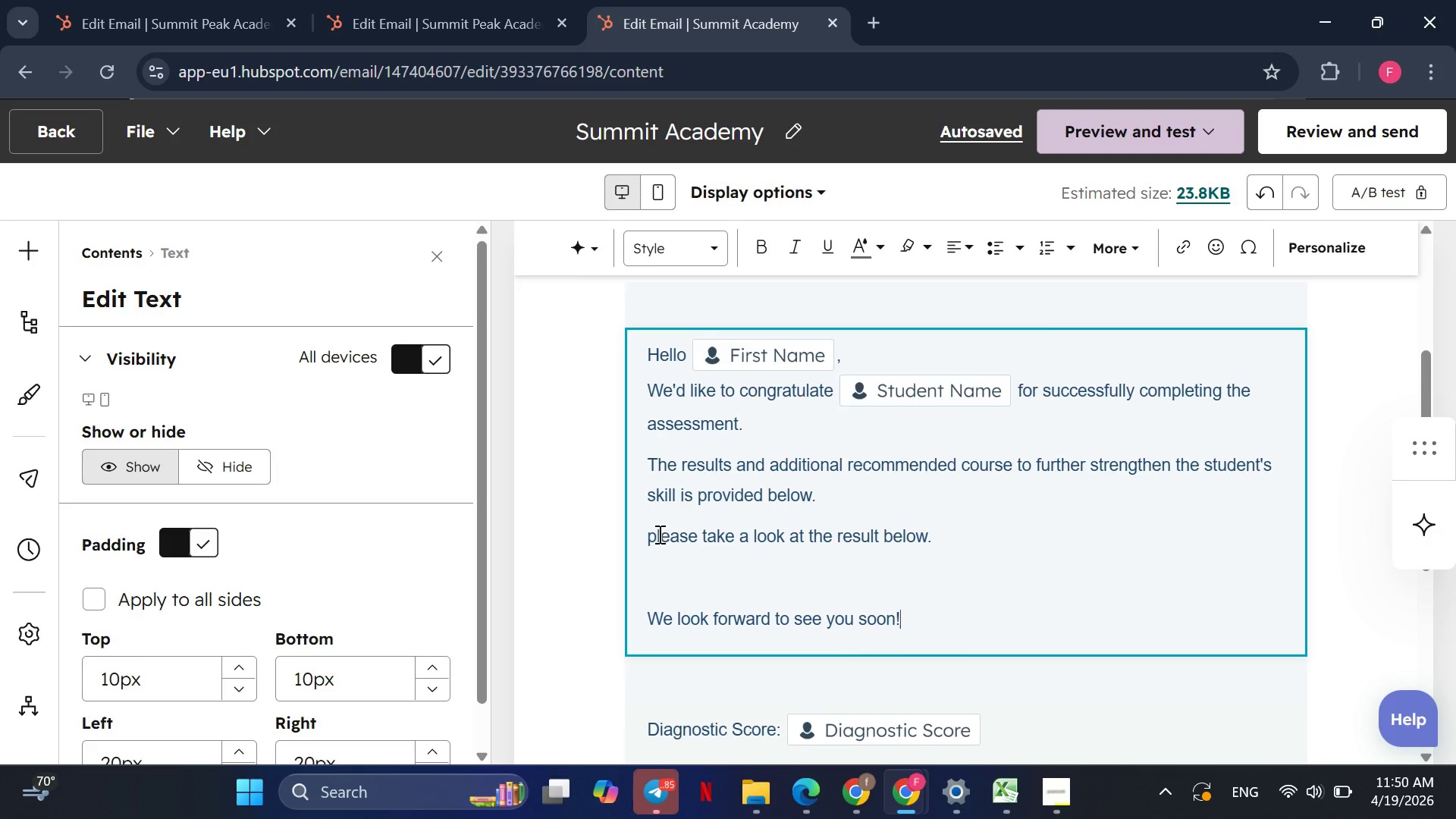 
left_click([649, 534])
 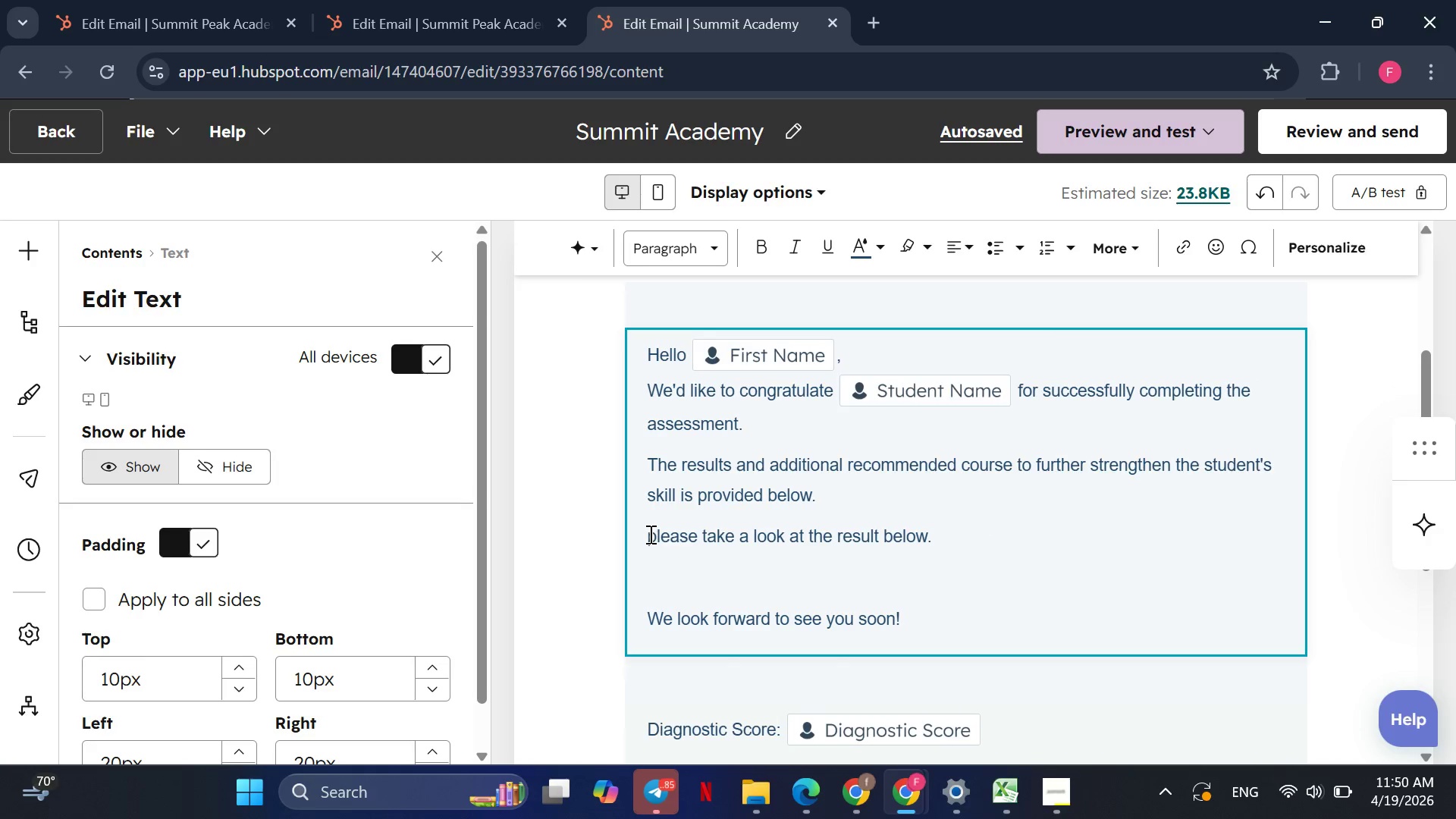 
key(Enter)
 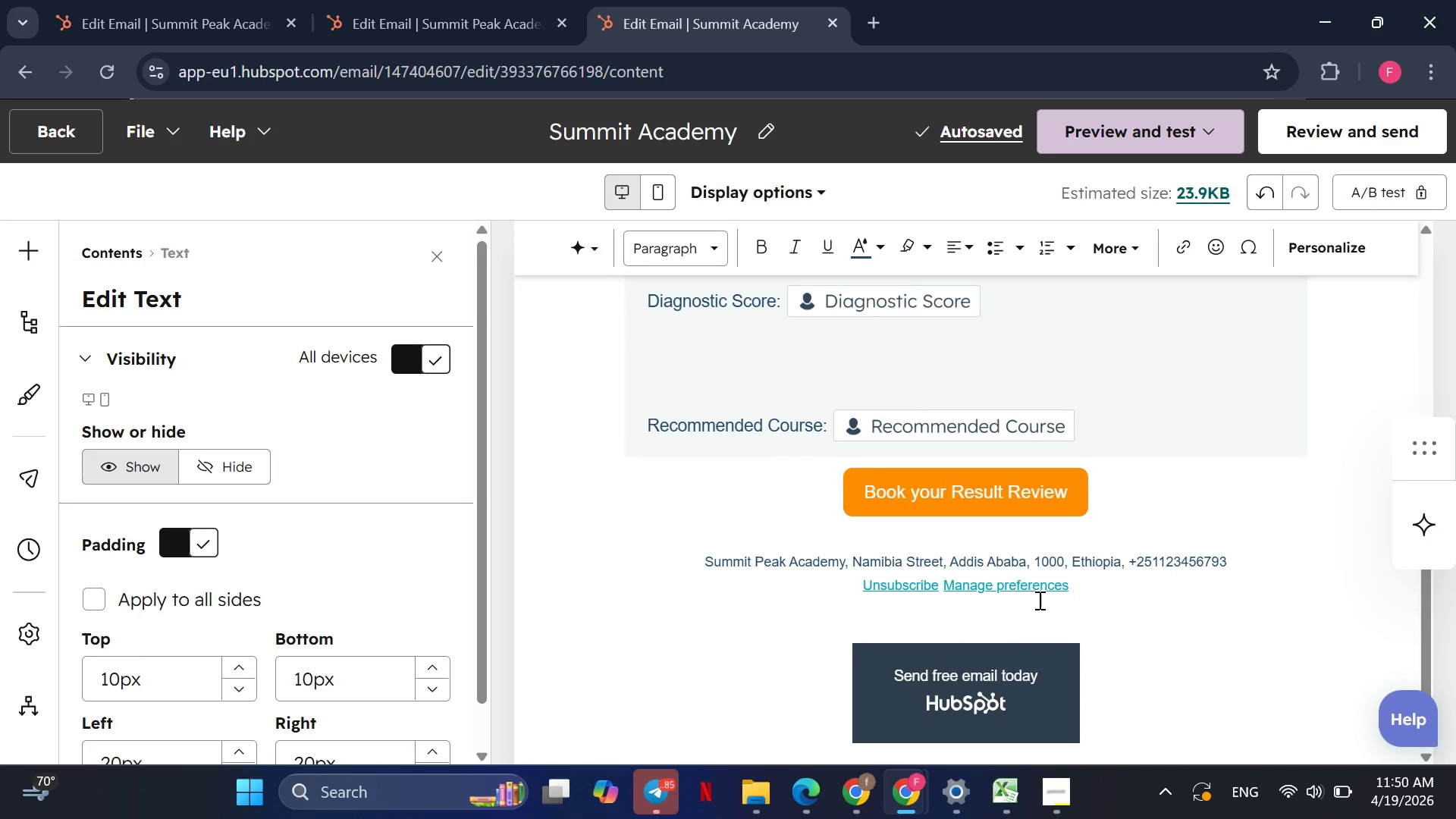 